 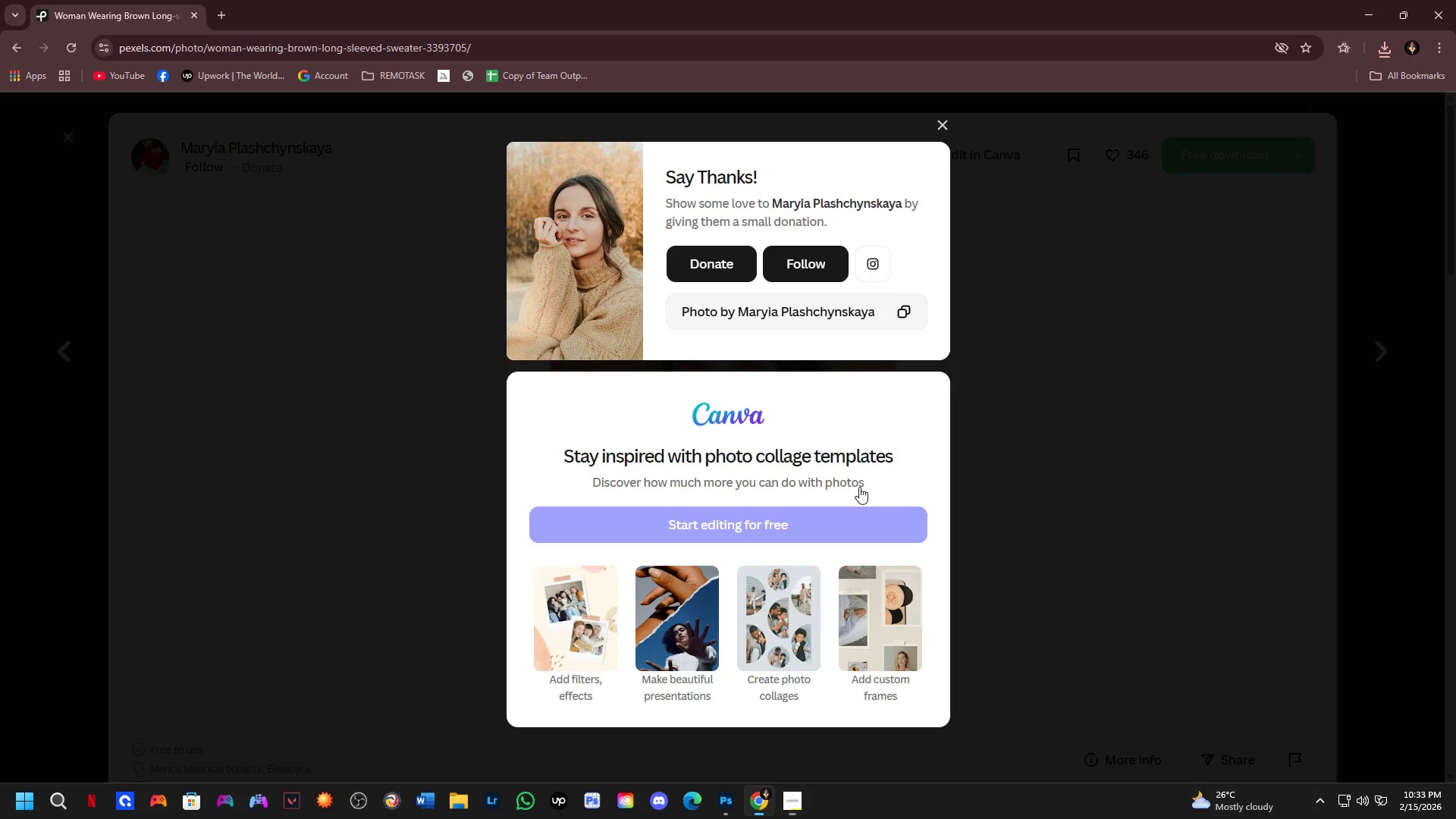 
key(Alt+Tab)
 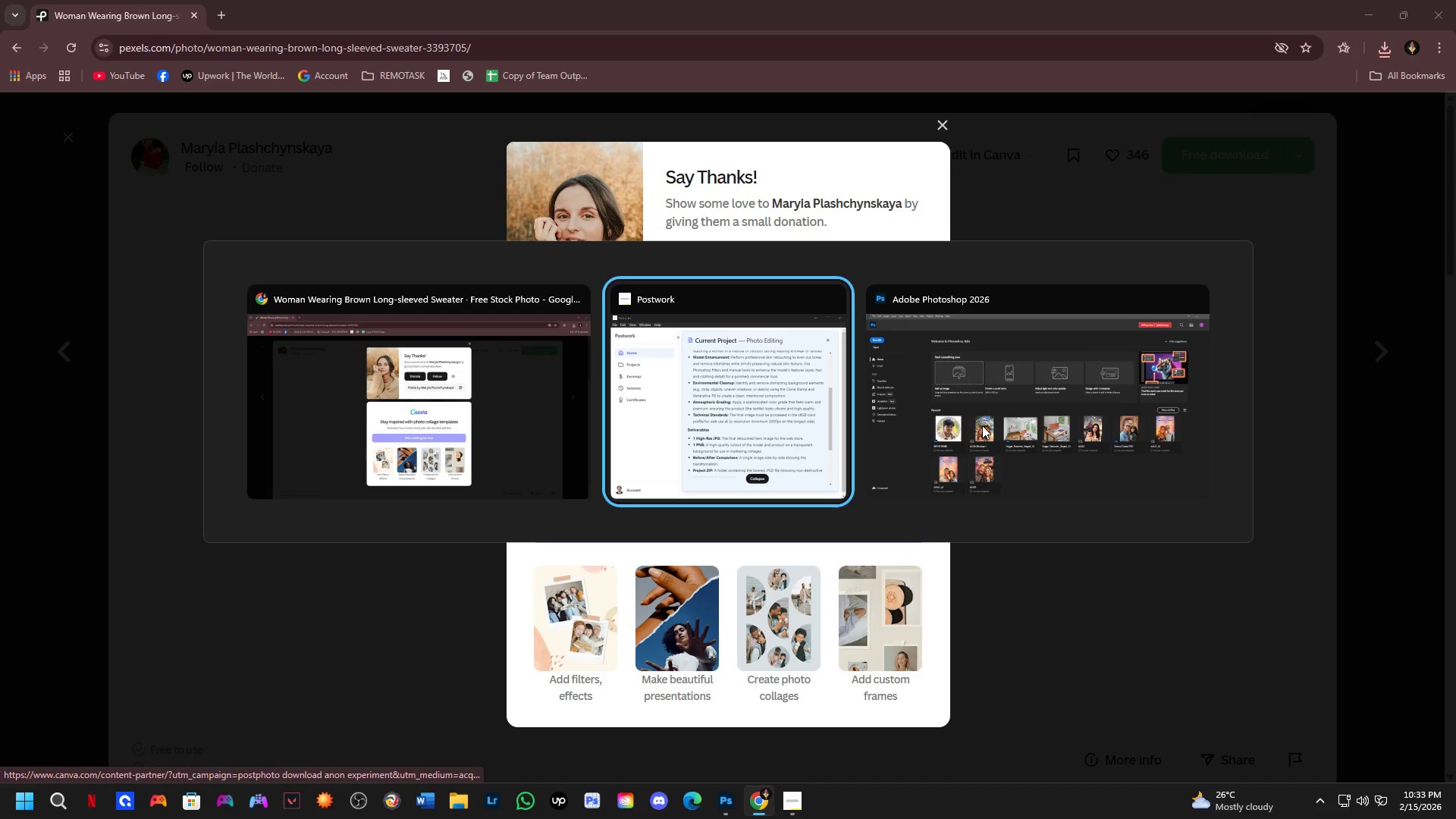 
key(Alt+Tab)
 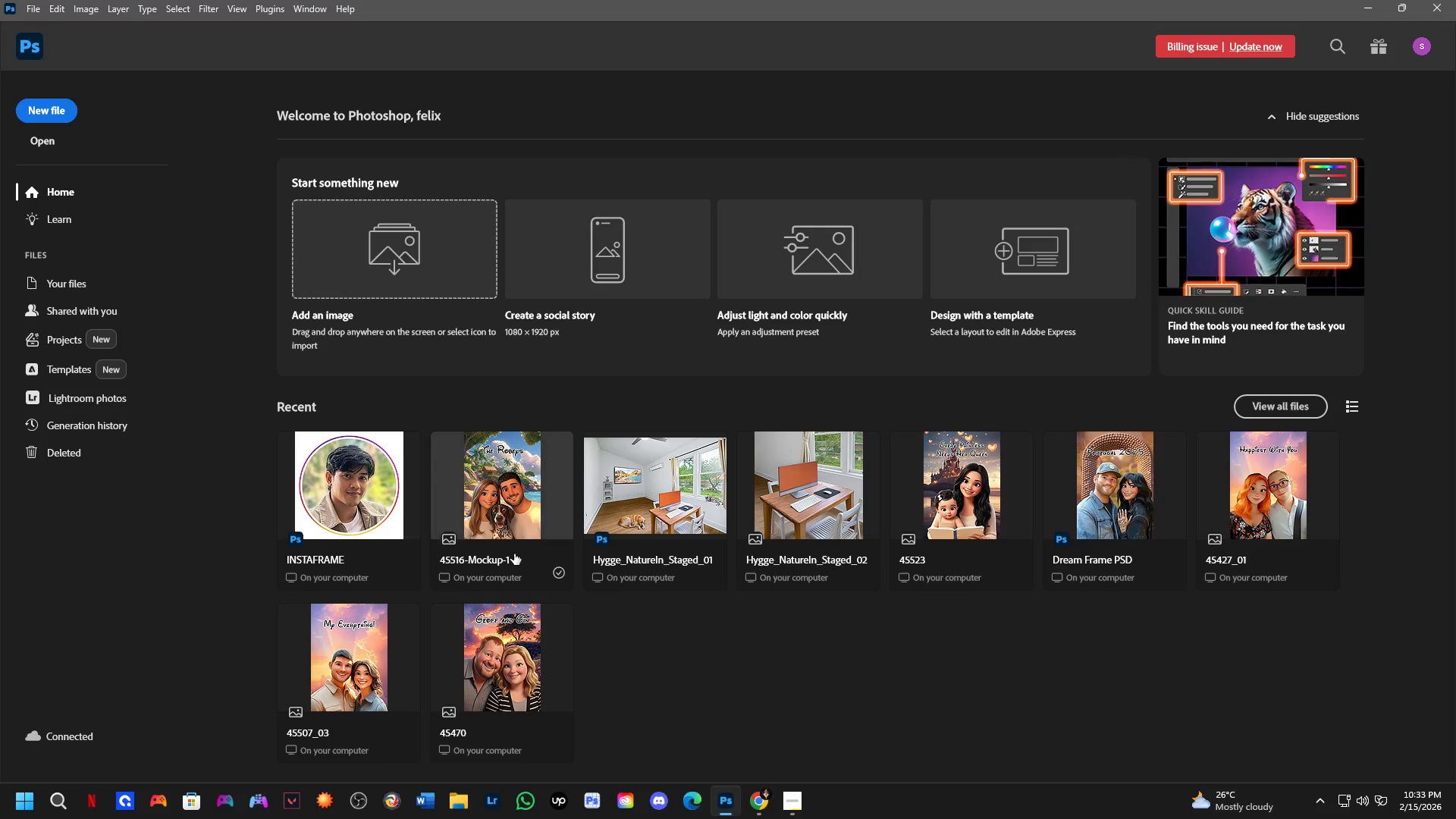 
key(Control+O)
 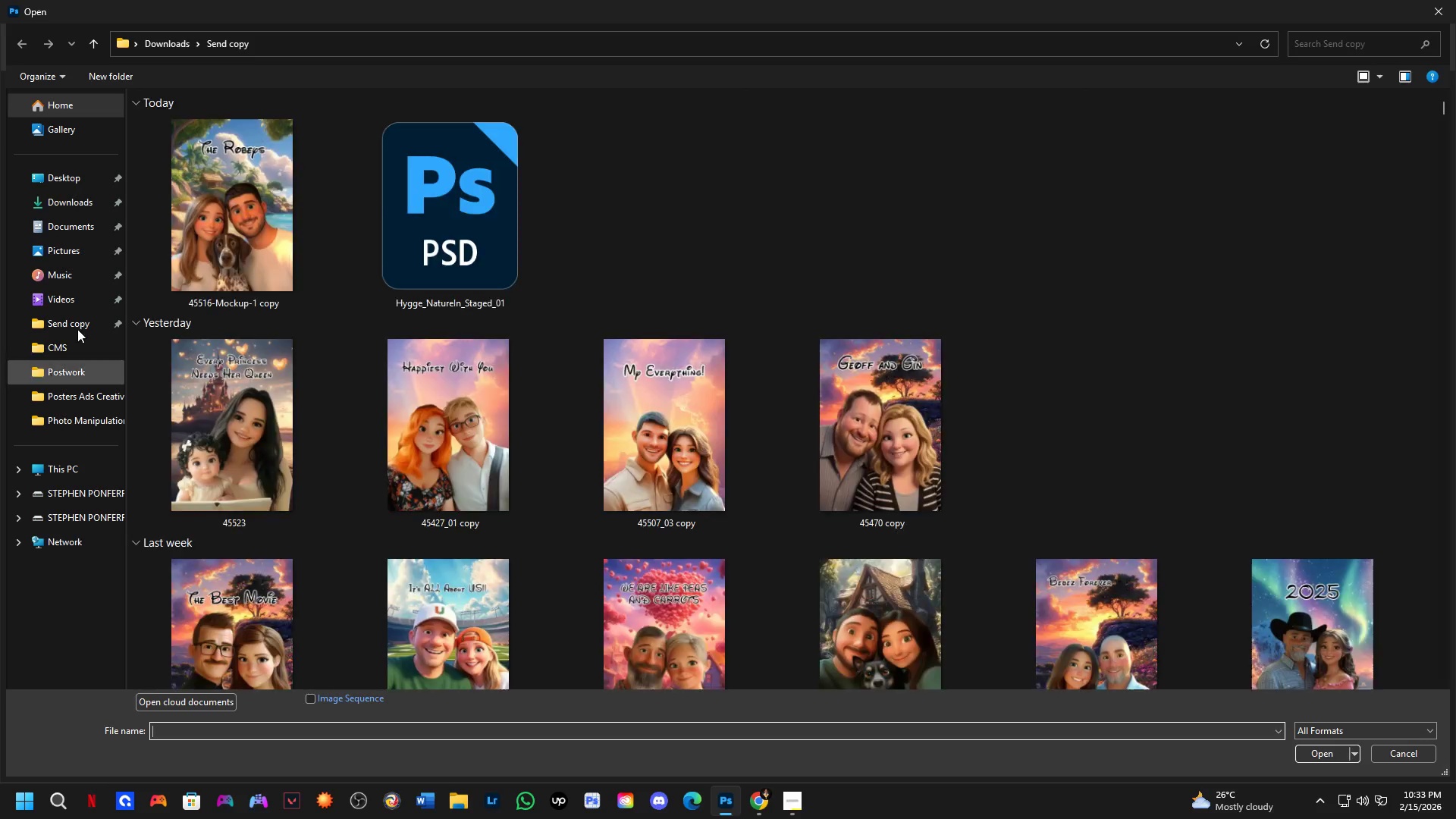 
left_click([62, 197])
 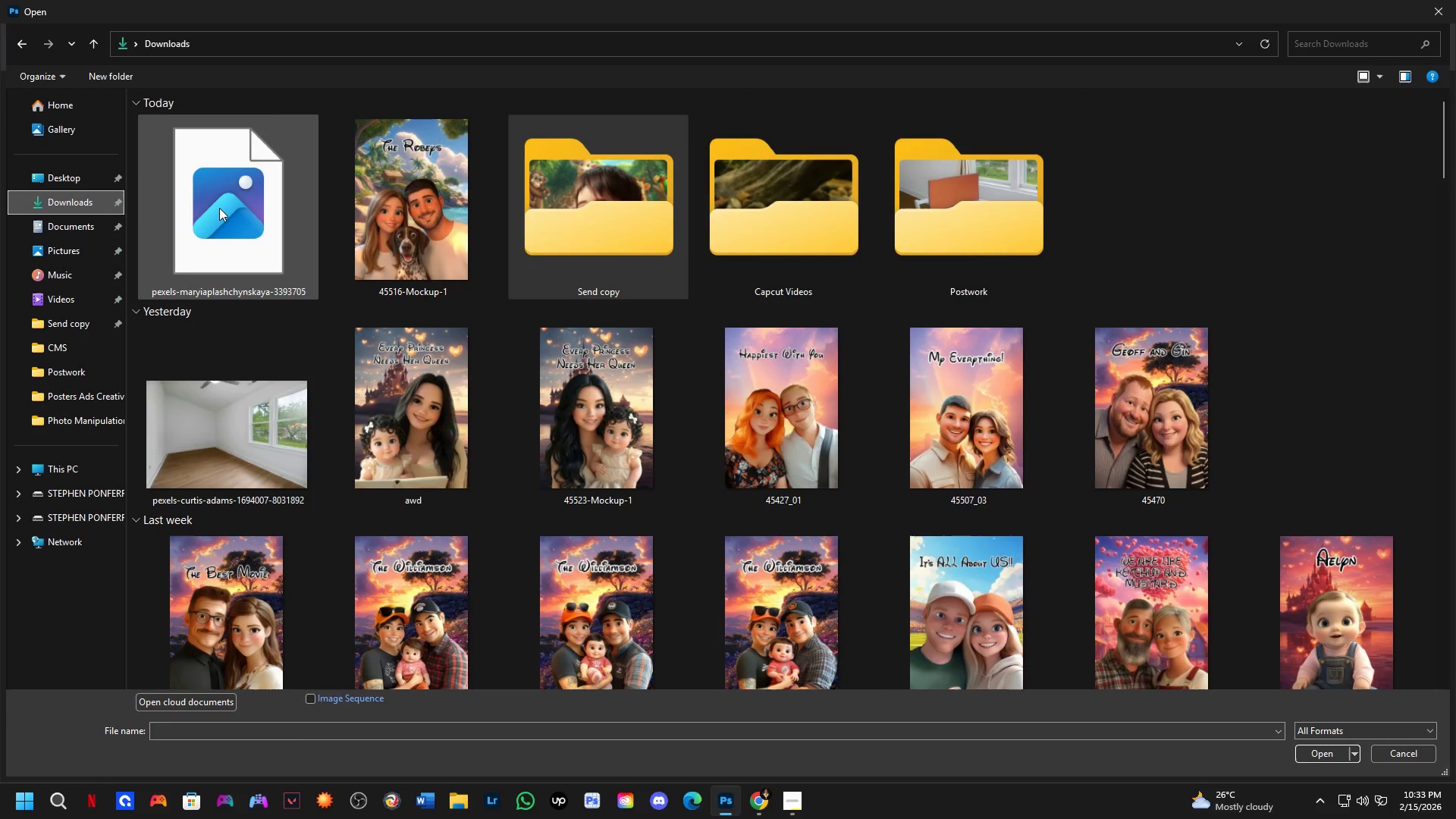 
left_click([219, 208])
 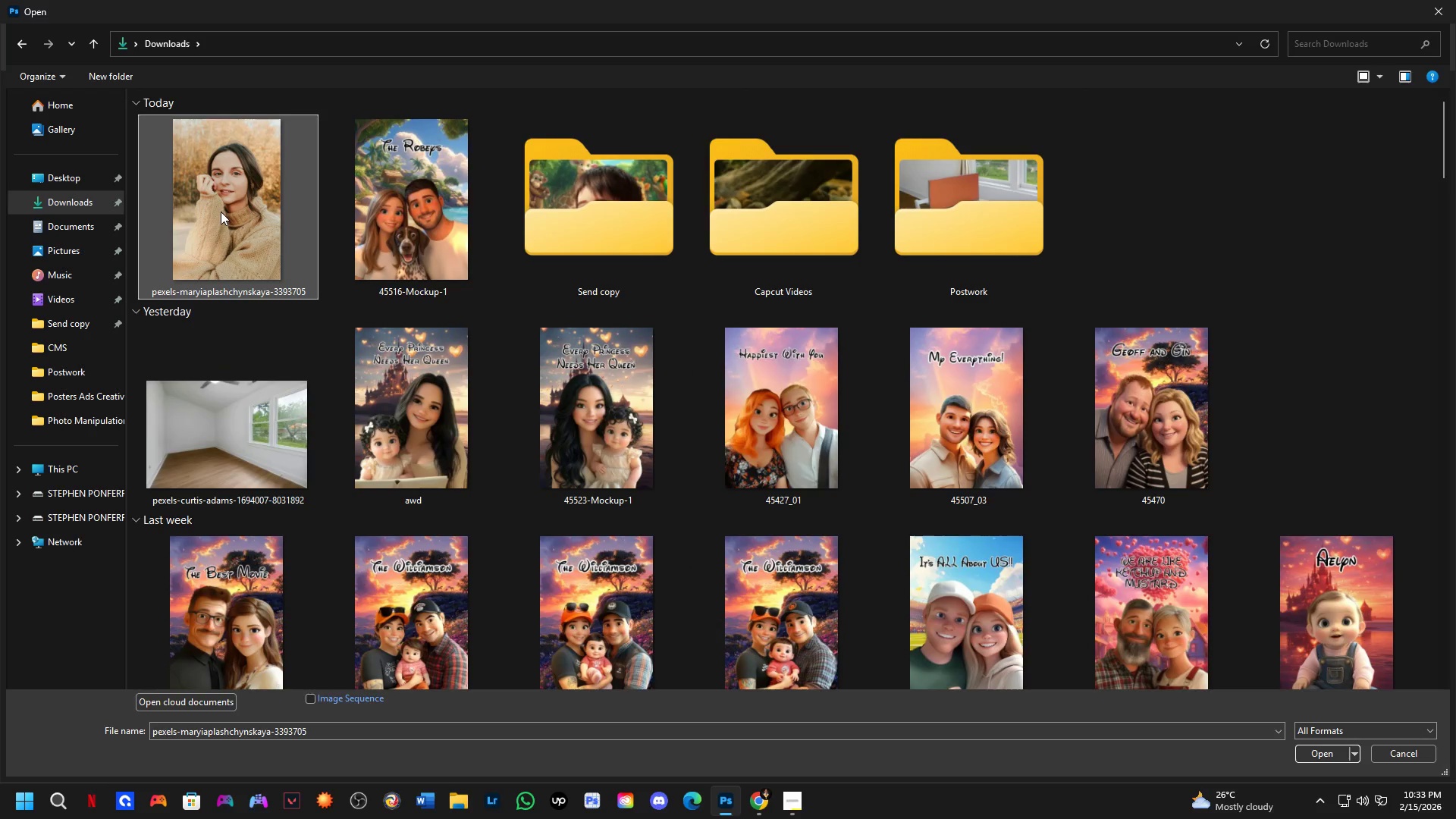 
key(NumpadEnter)
 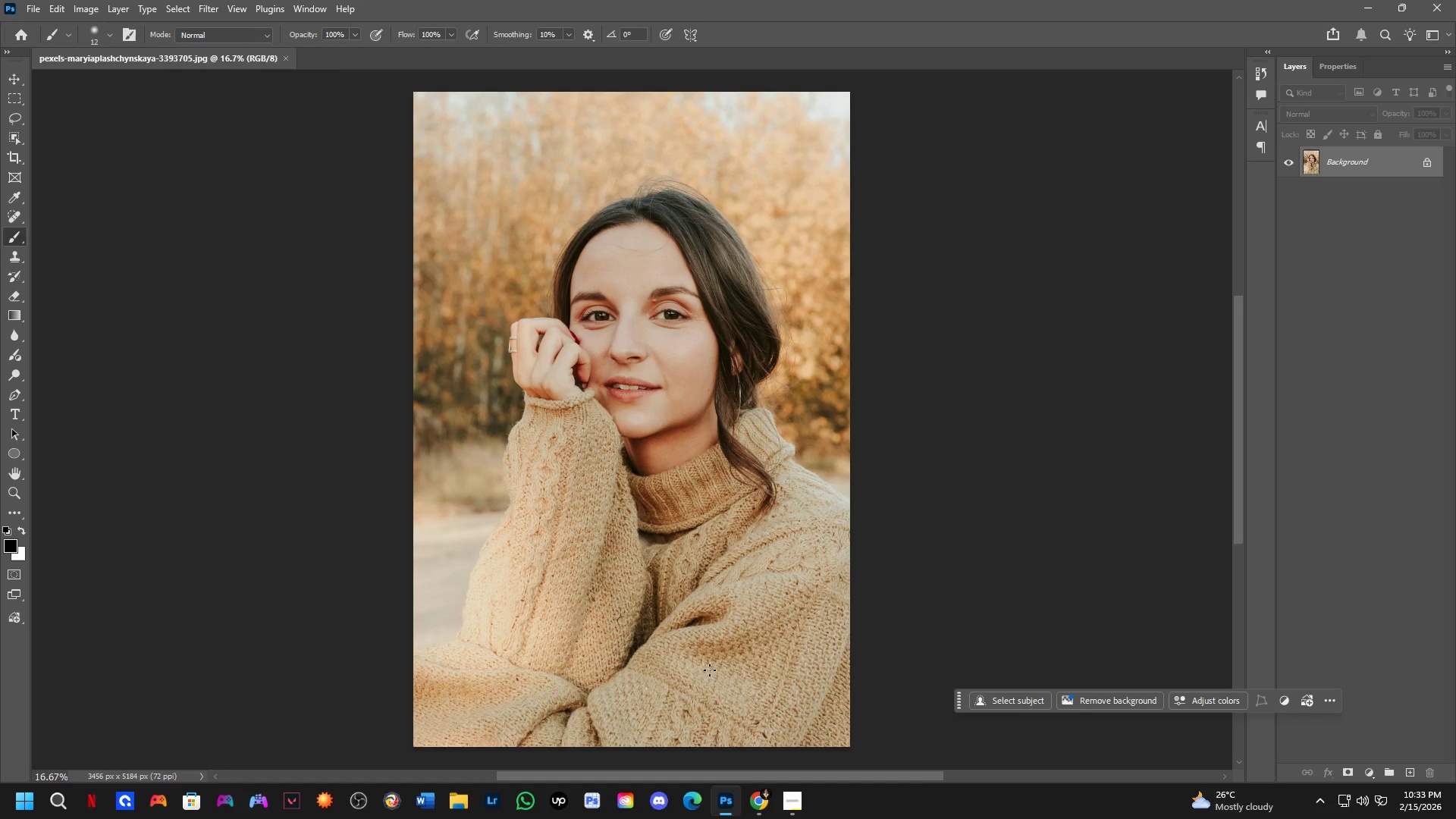 
hold_key(key=Space, duration=0.5)
 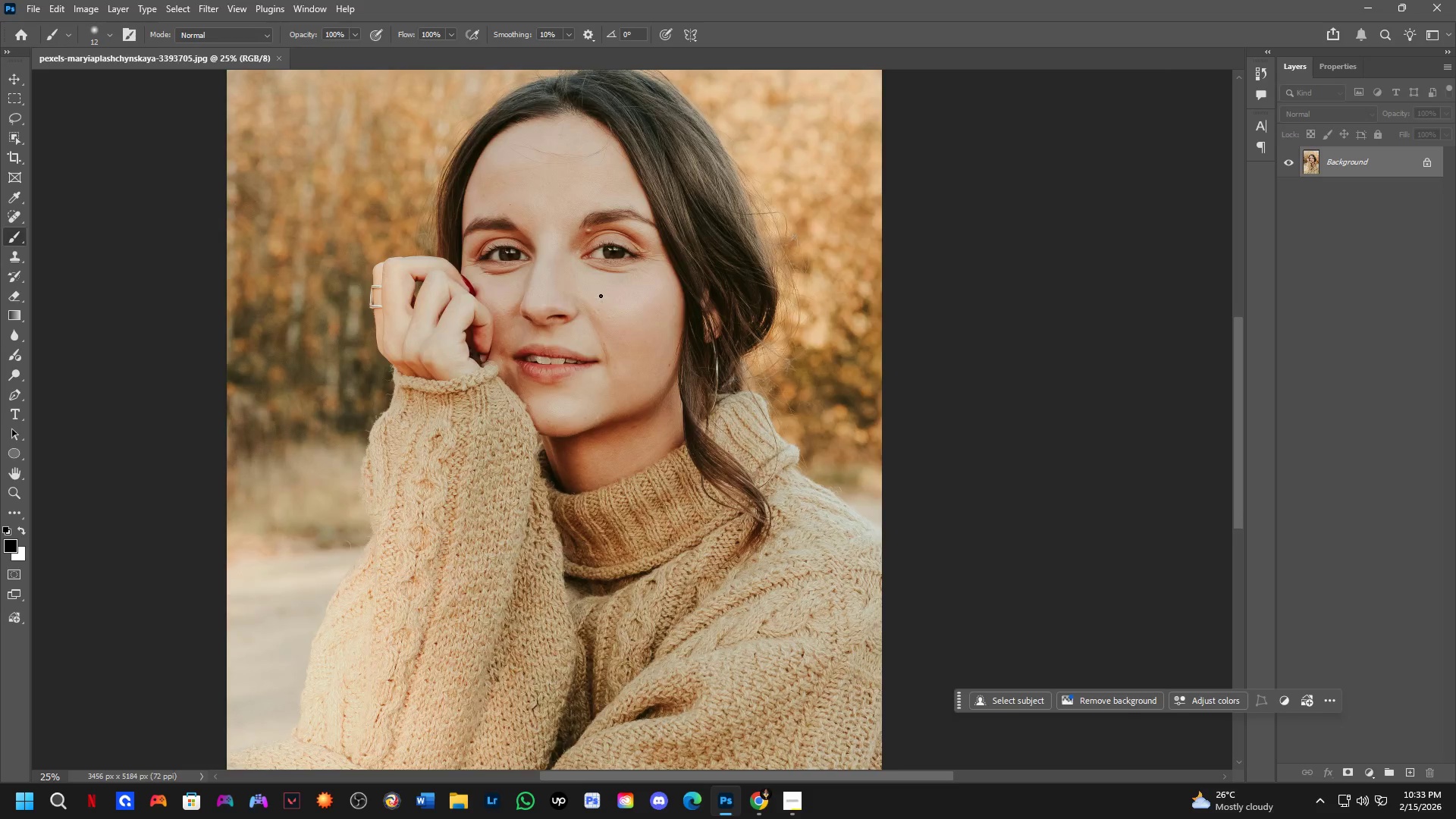 
left_click_drag(start_coordinate=[673, 554], to_coordinate=[602, 554])
 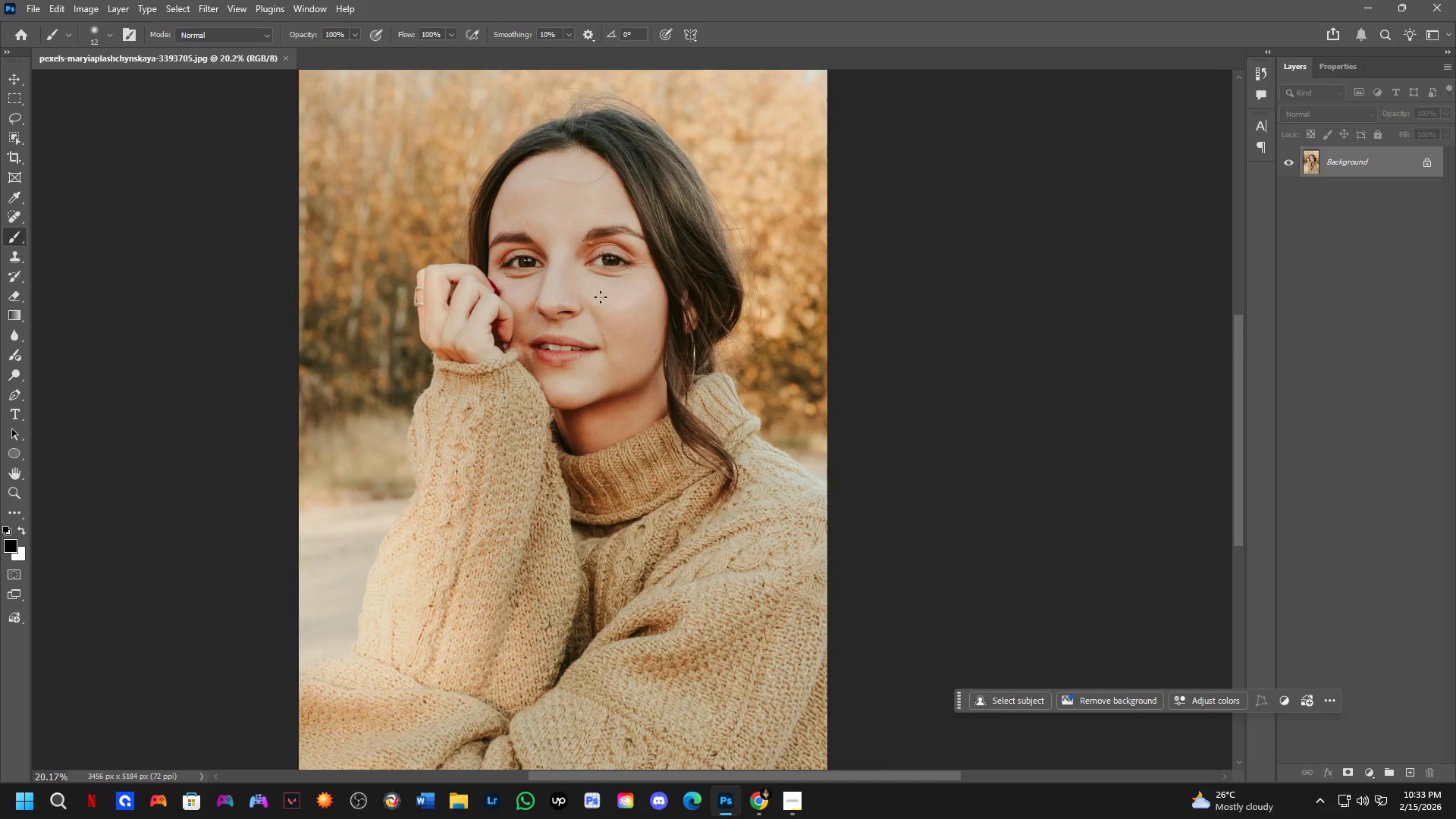 
scroll: coordinate [625, 573], scroll_direction: up, amount: 2.0
 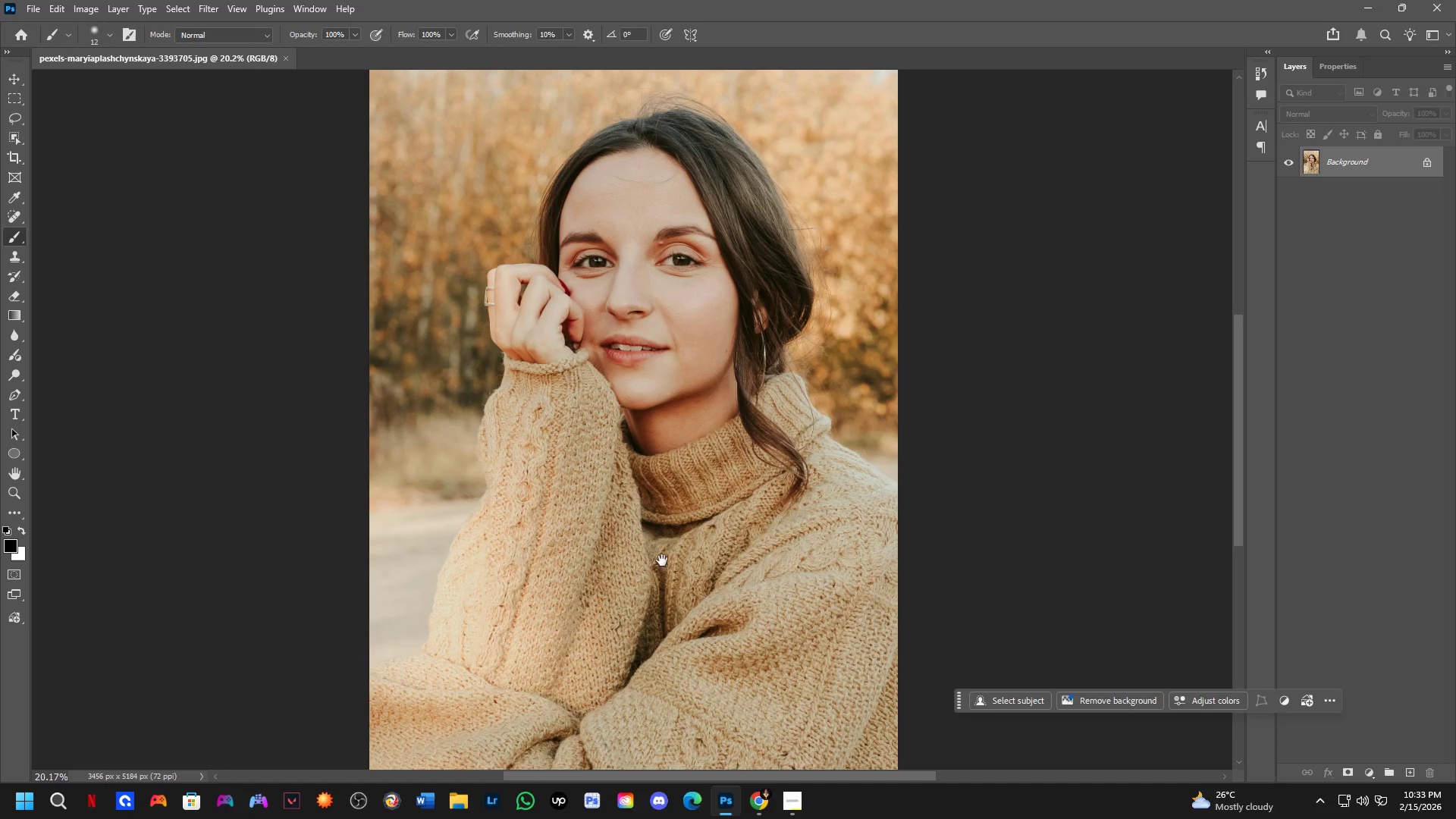 
key(Shift+ShiftLeft)
 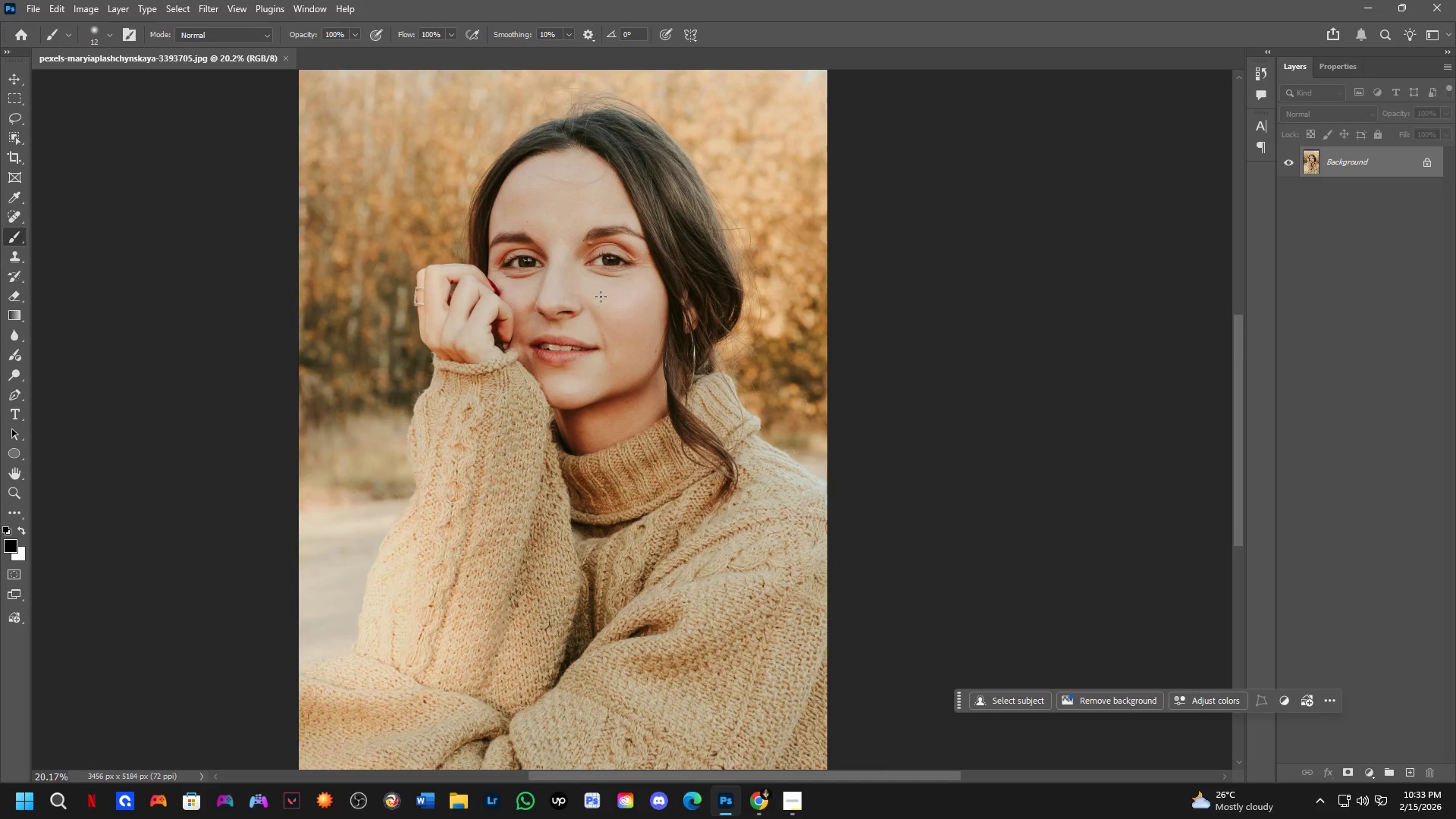 
scroll: coordinate [584, 264], scroll_direction: up, amount: 8.0
 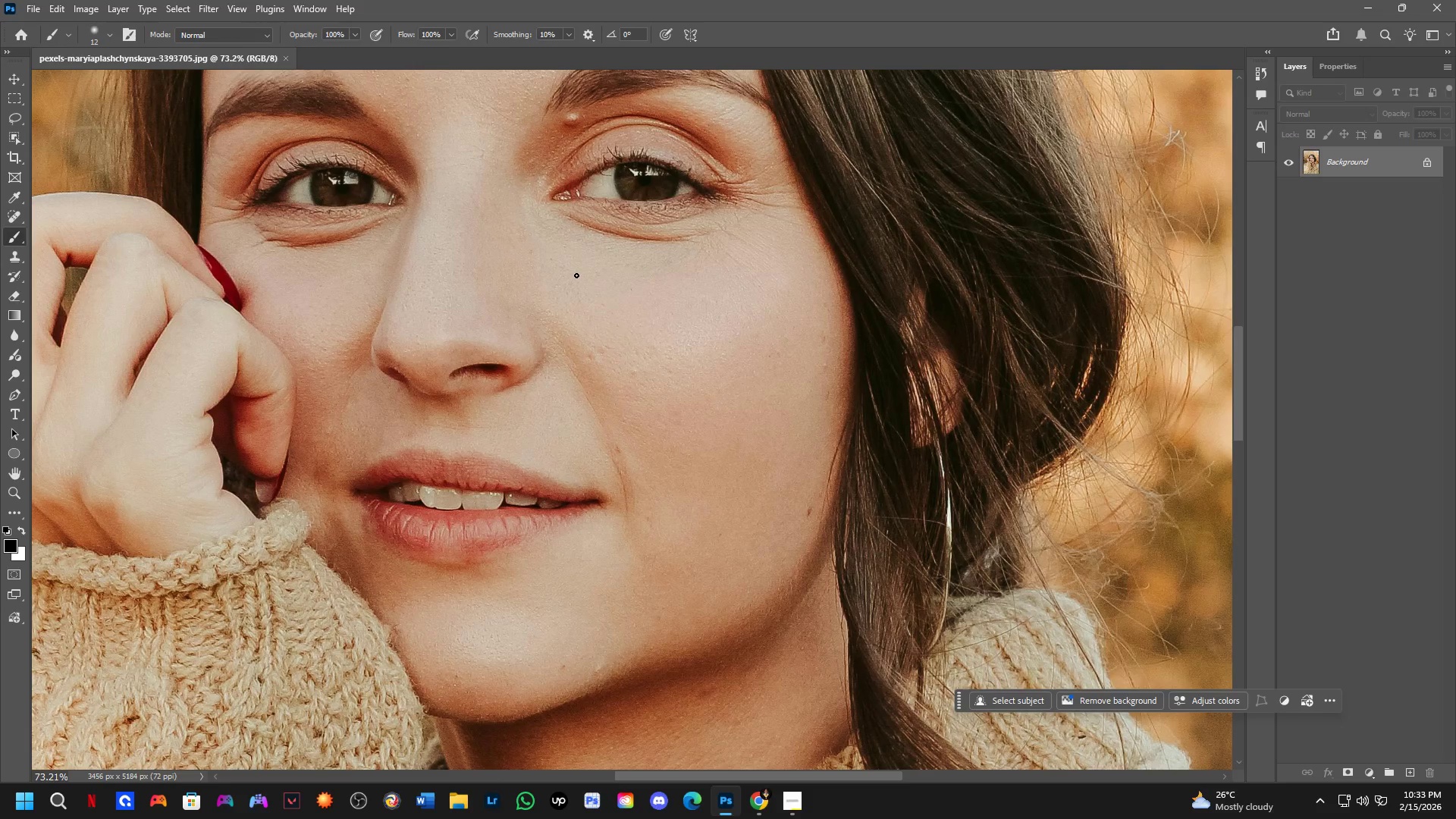 
hold_key(key=Space, duration=0.44)
 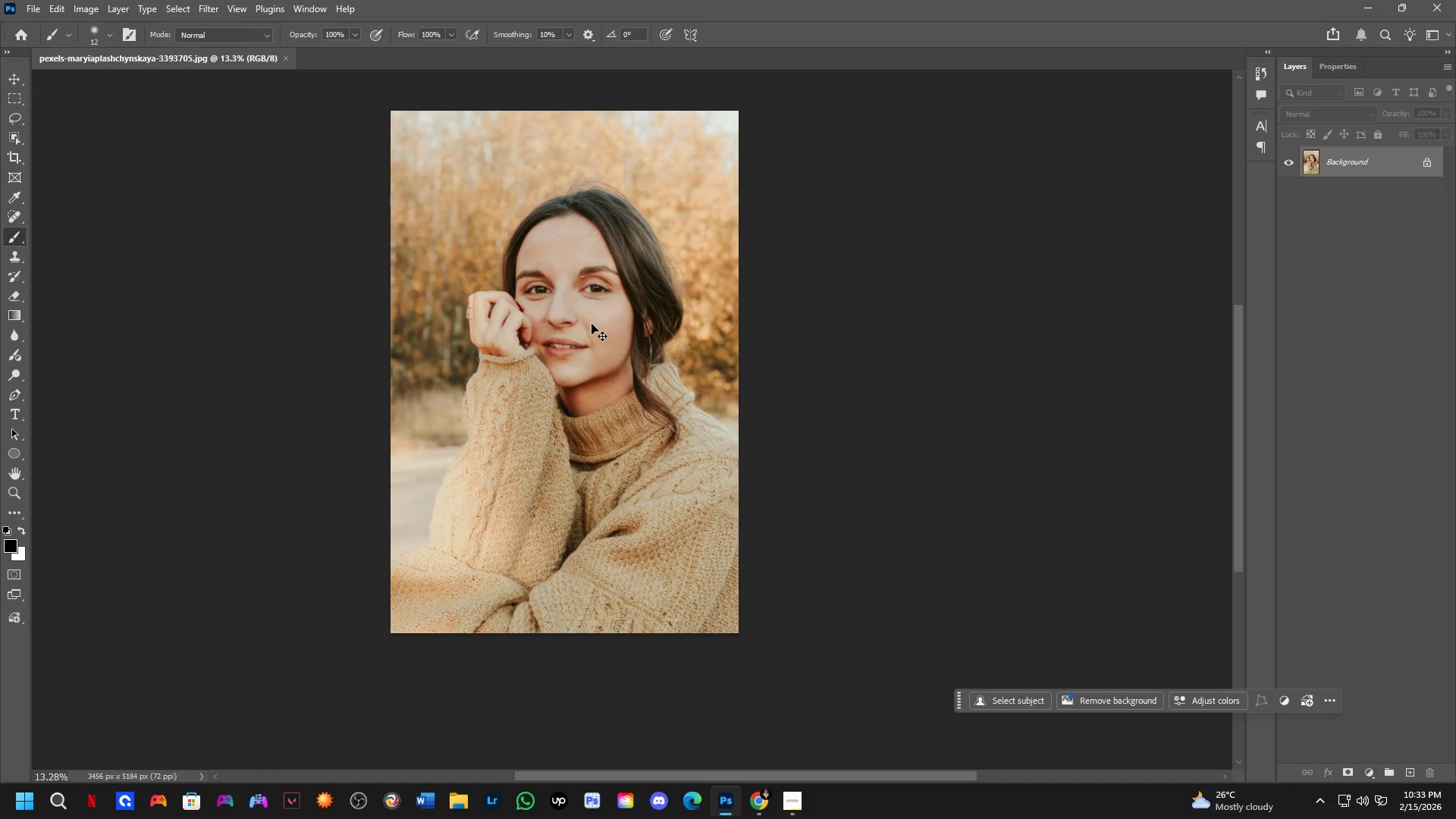 
left_click_drag(start_coordinate=[585, 305], to_coordinate=[592, 319])
 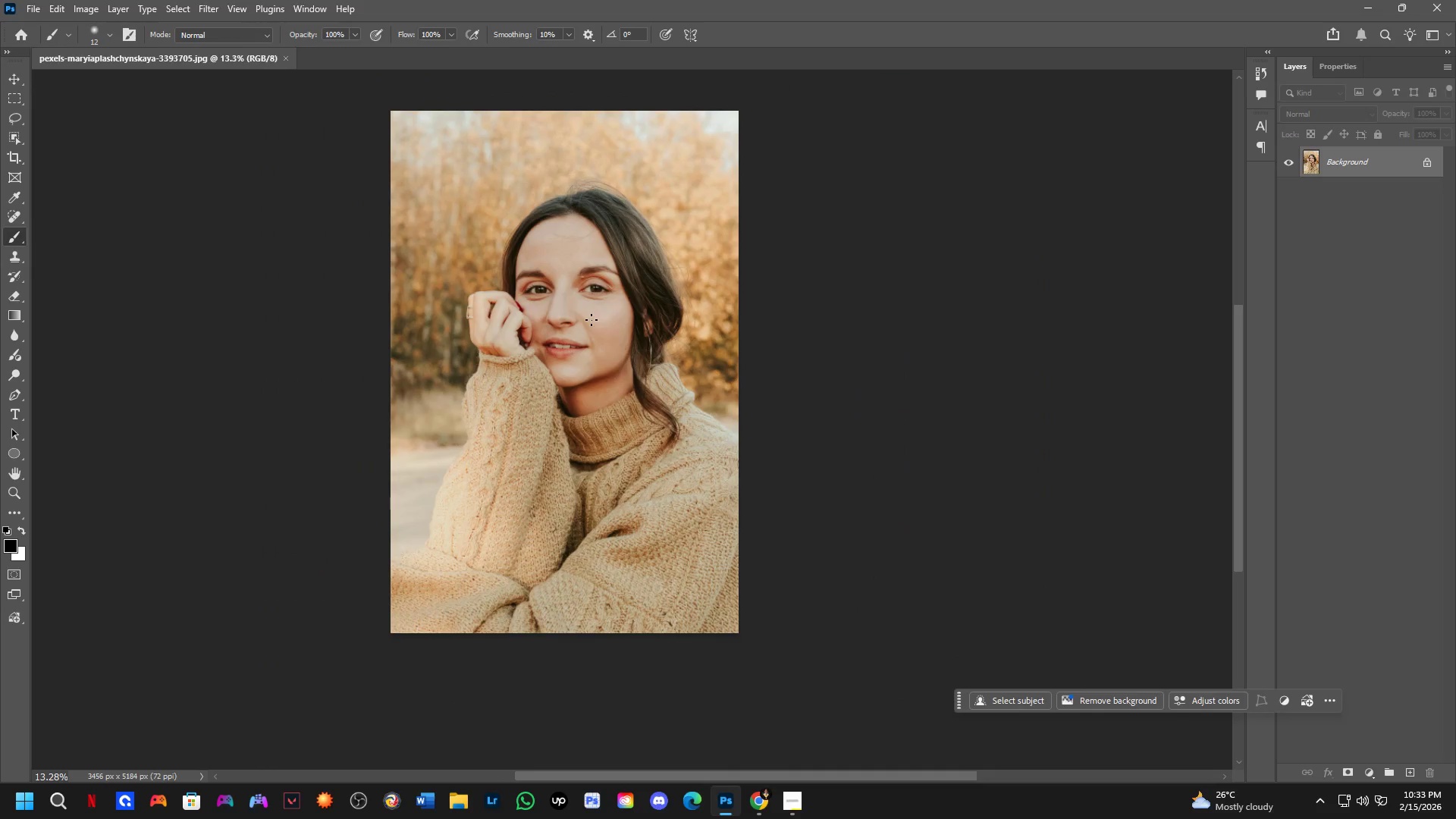 
scroll: coordinate [576, 309], scroll_direction: down, amount: 18.0
 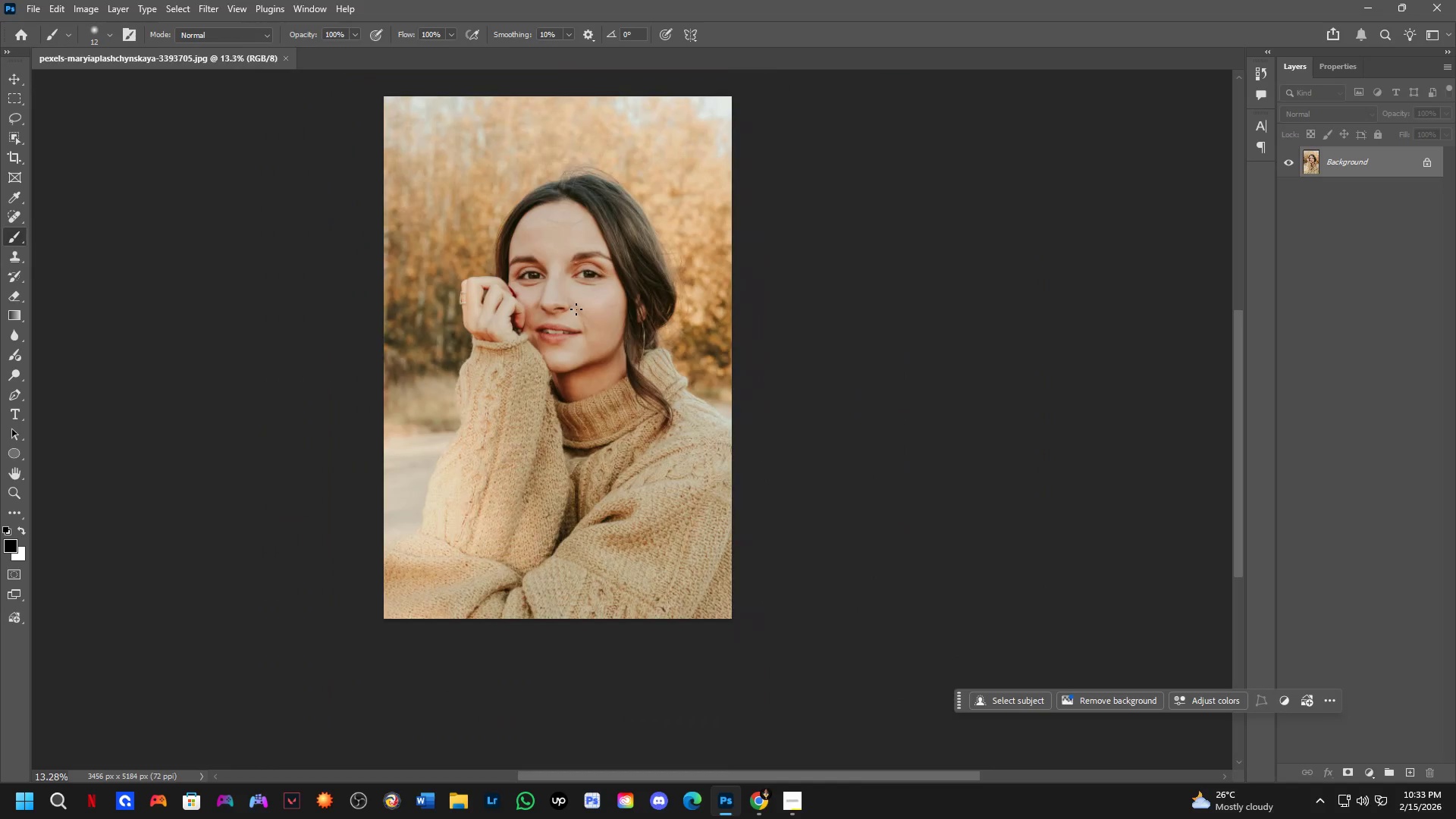 
key(Control+ControlLeft)
 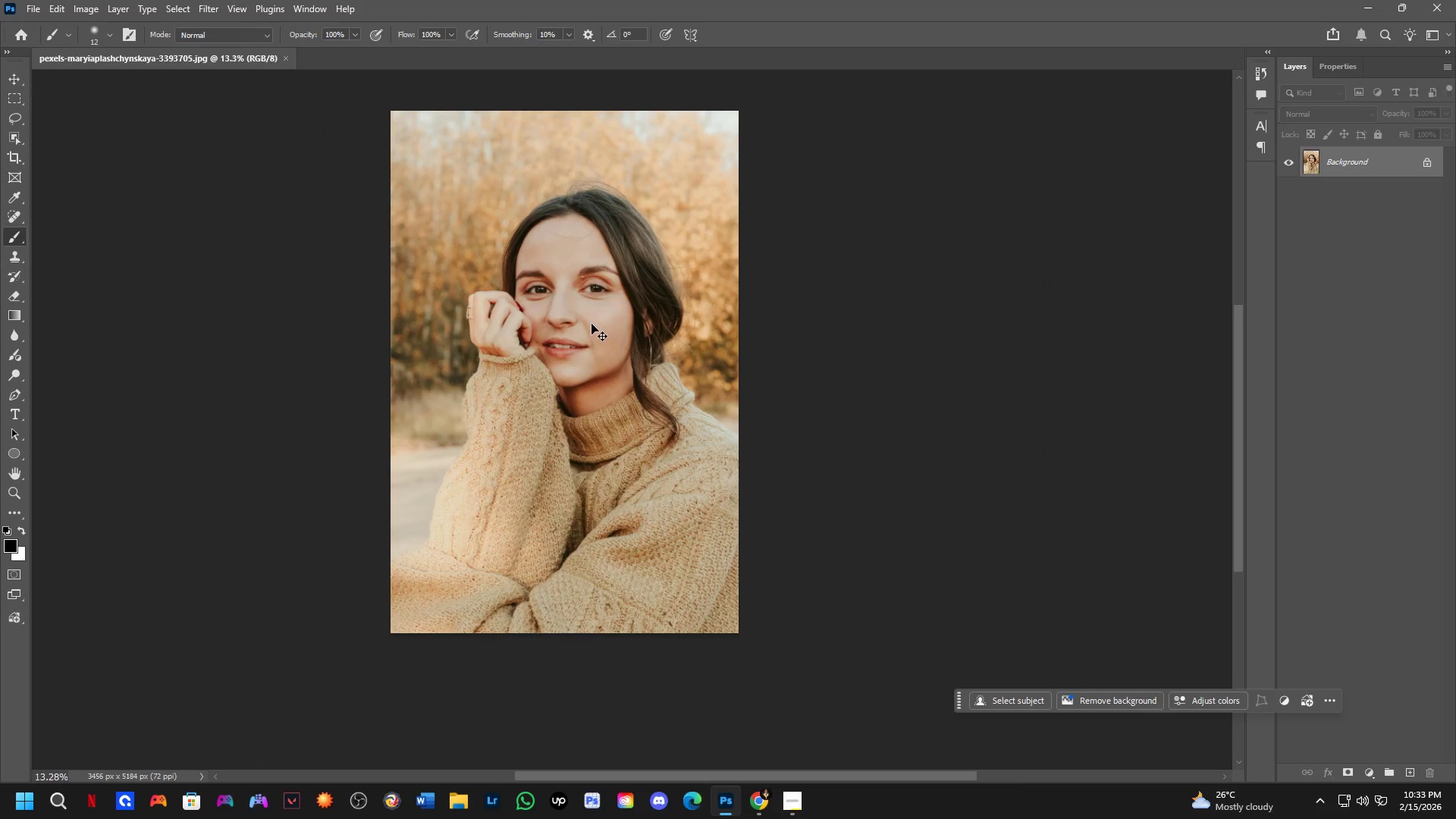 
key(Control+S)
 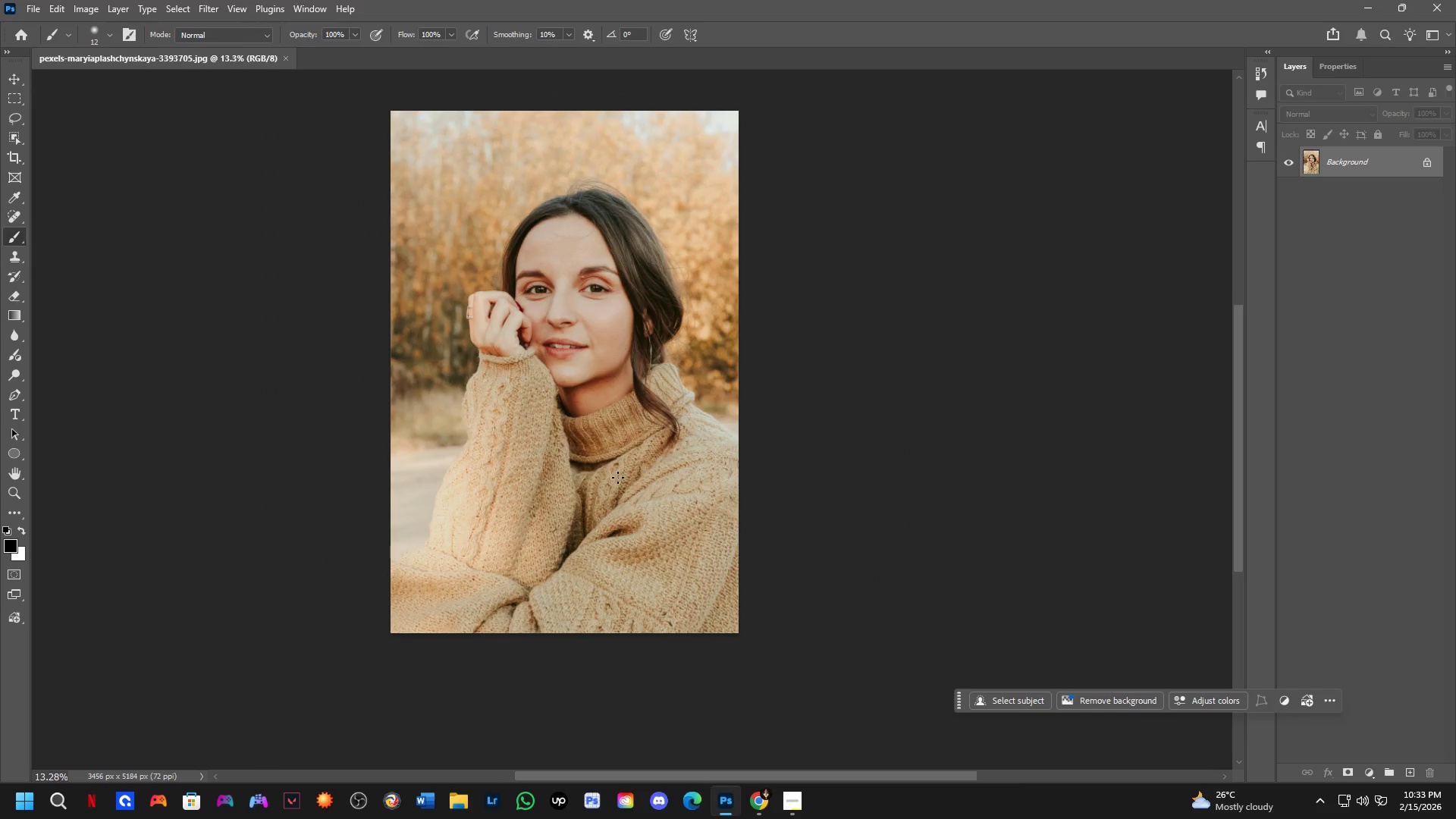 
scroll: coordinate [582, 447], scroll_direction: up, amount: 6.0
 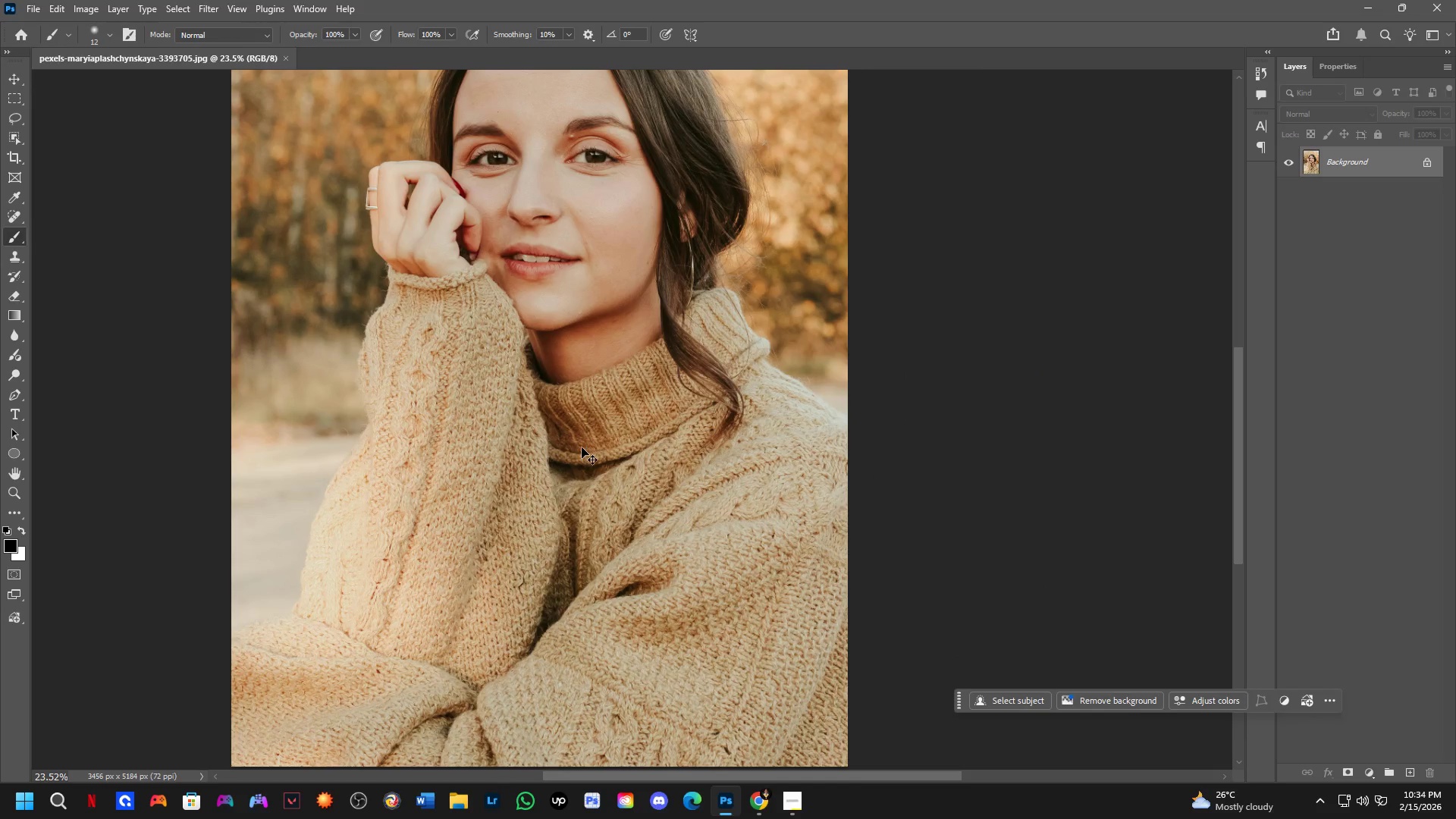 
key(Control+J)
 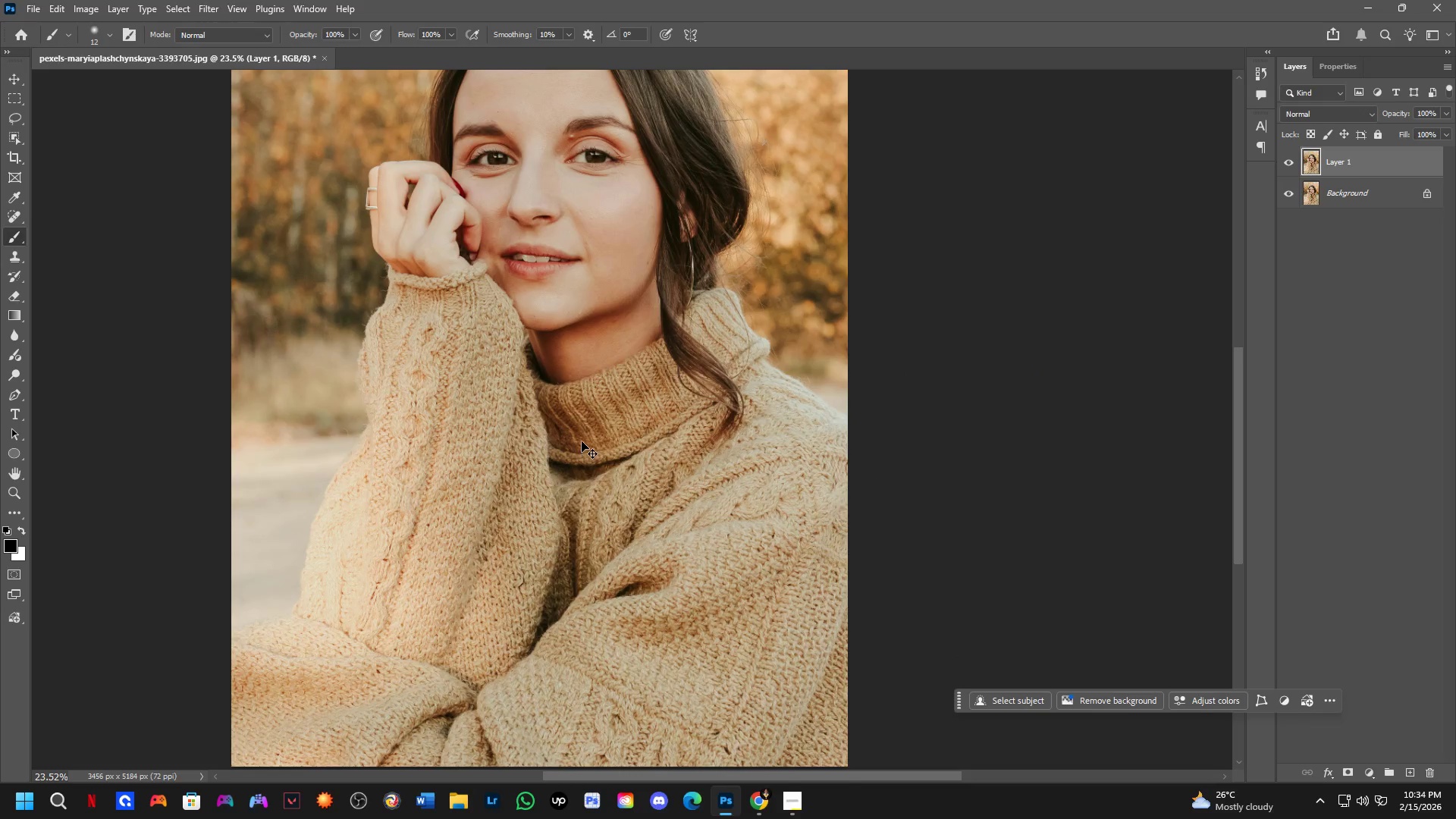 
key(Control+S)
 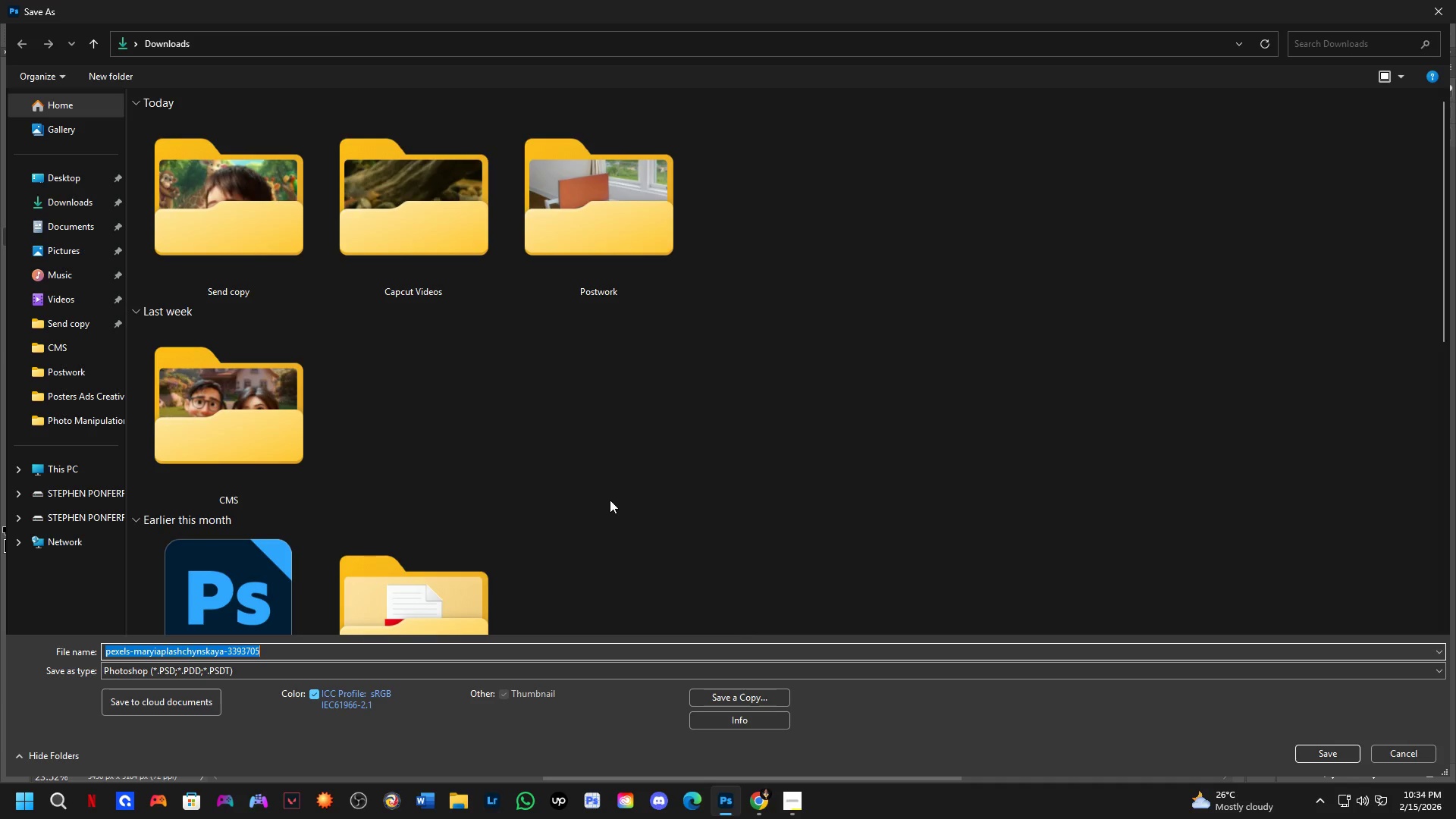 
key(Alt+Tab)
 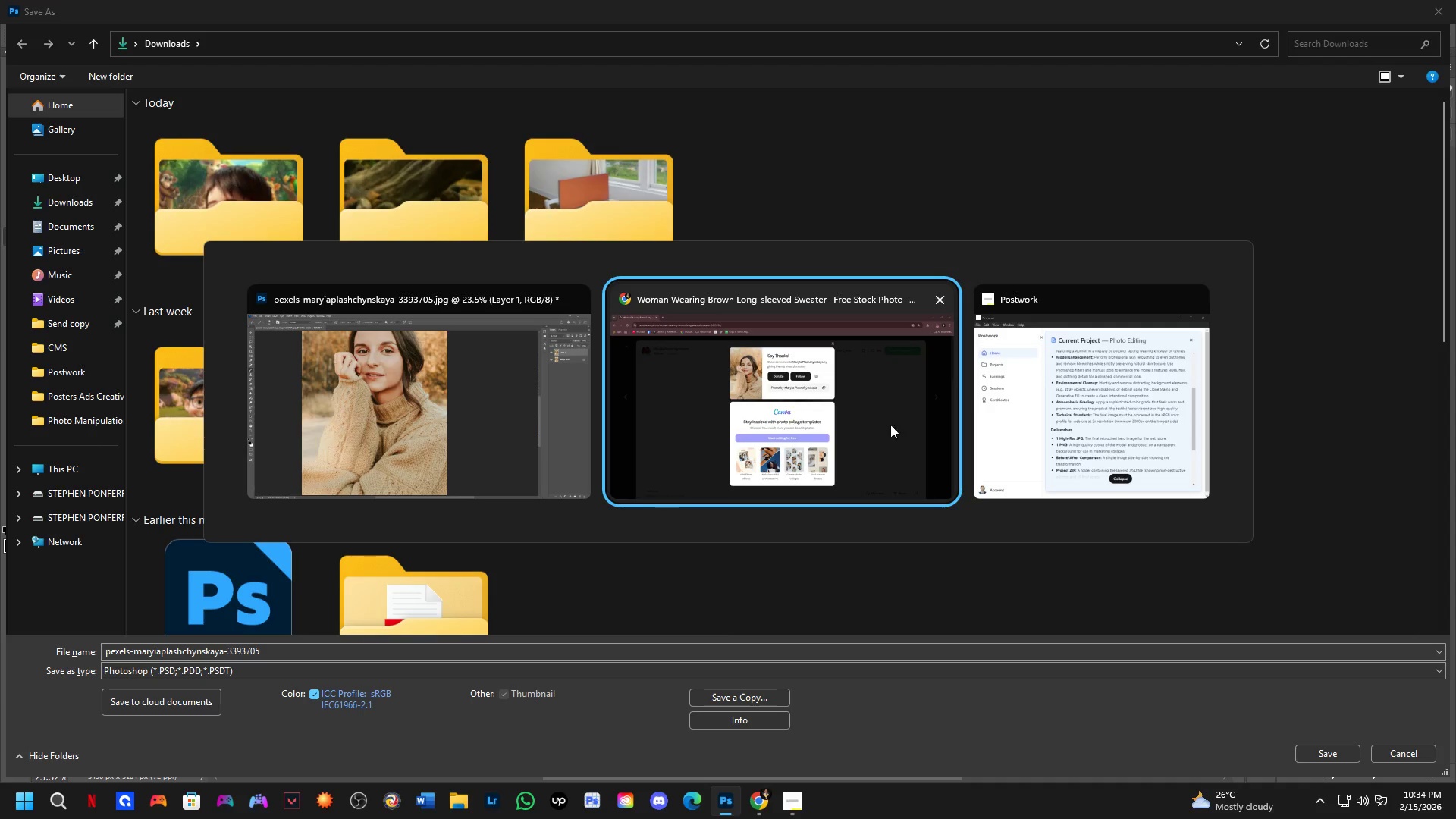 
left_click([1013, 425])